 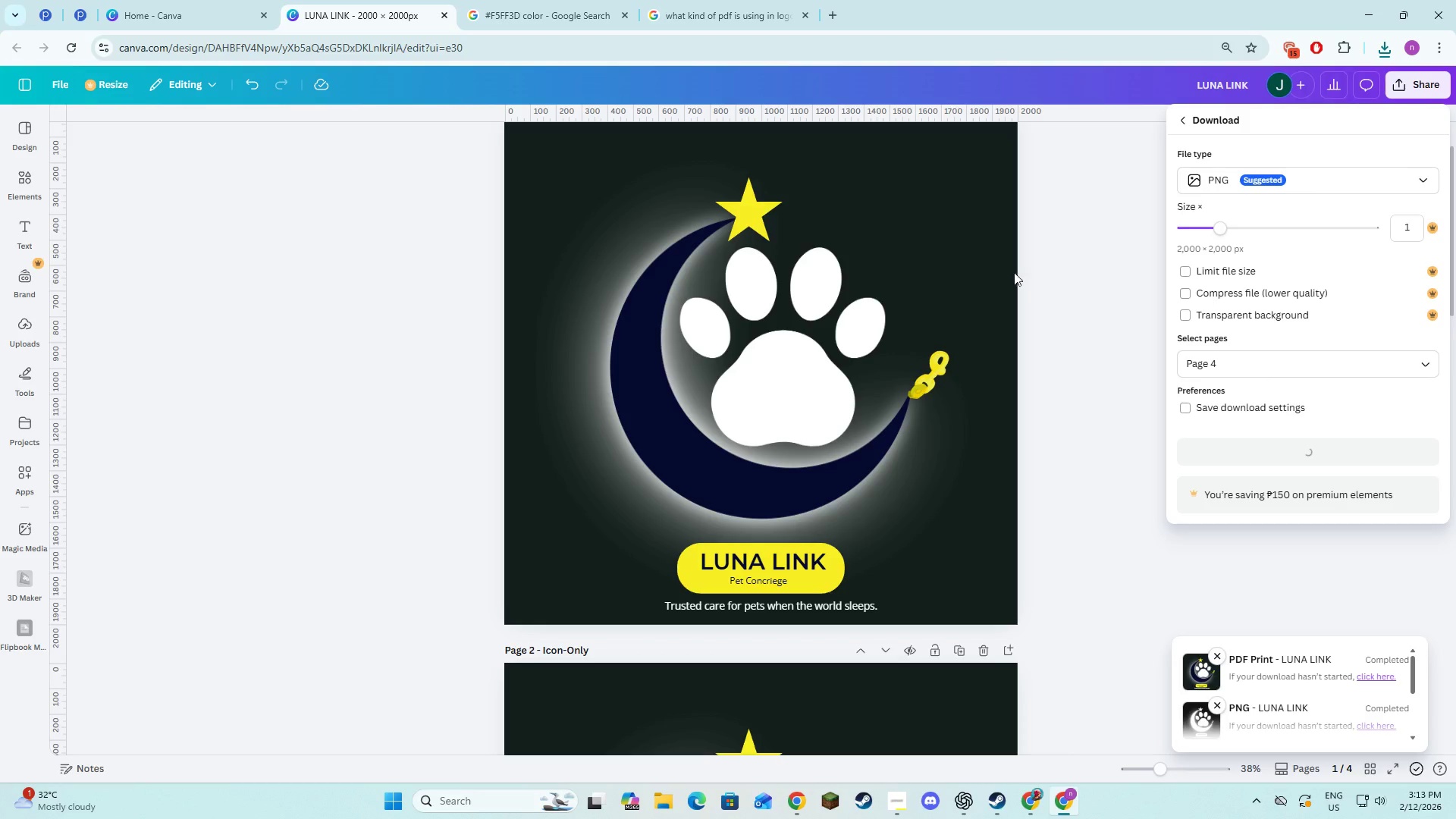 
left_click([1422, 80])
 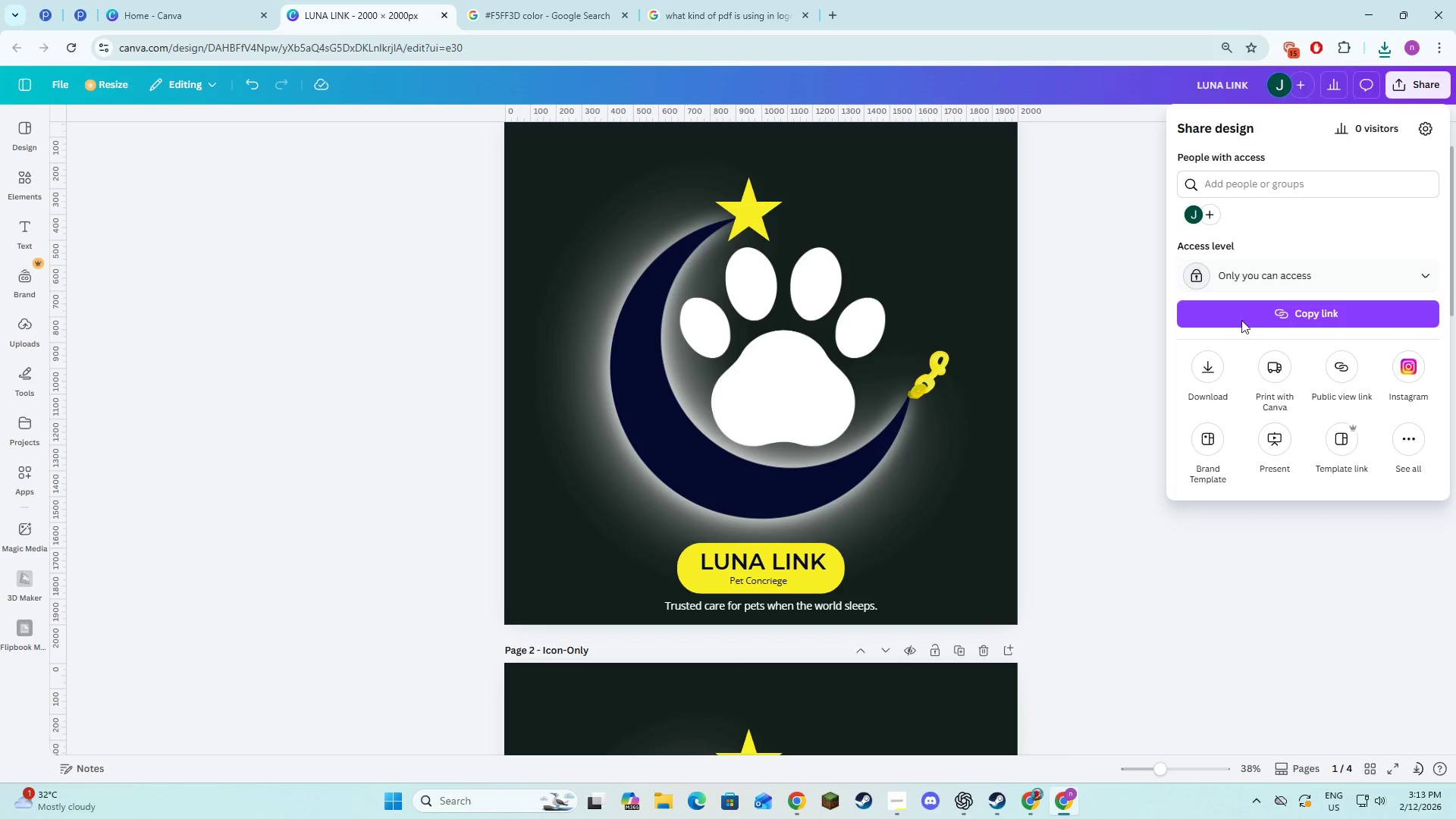 
left_click([1215, 358])
 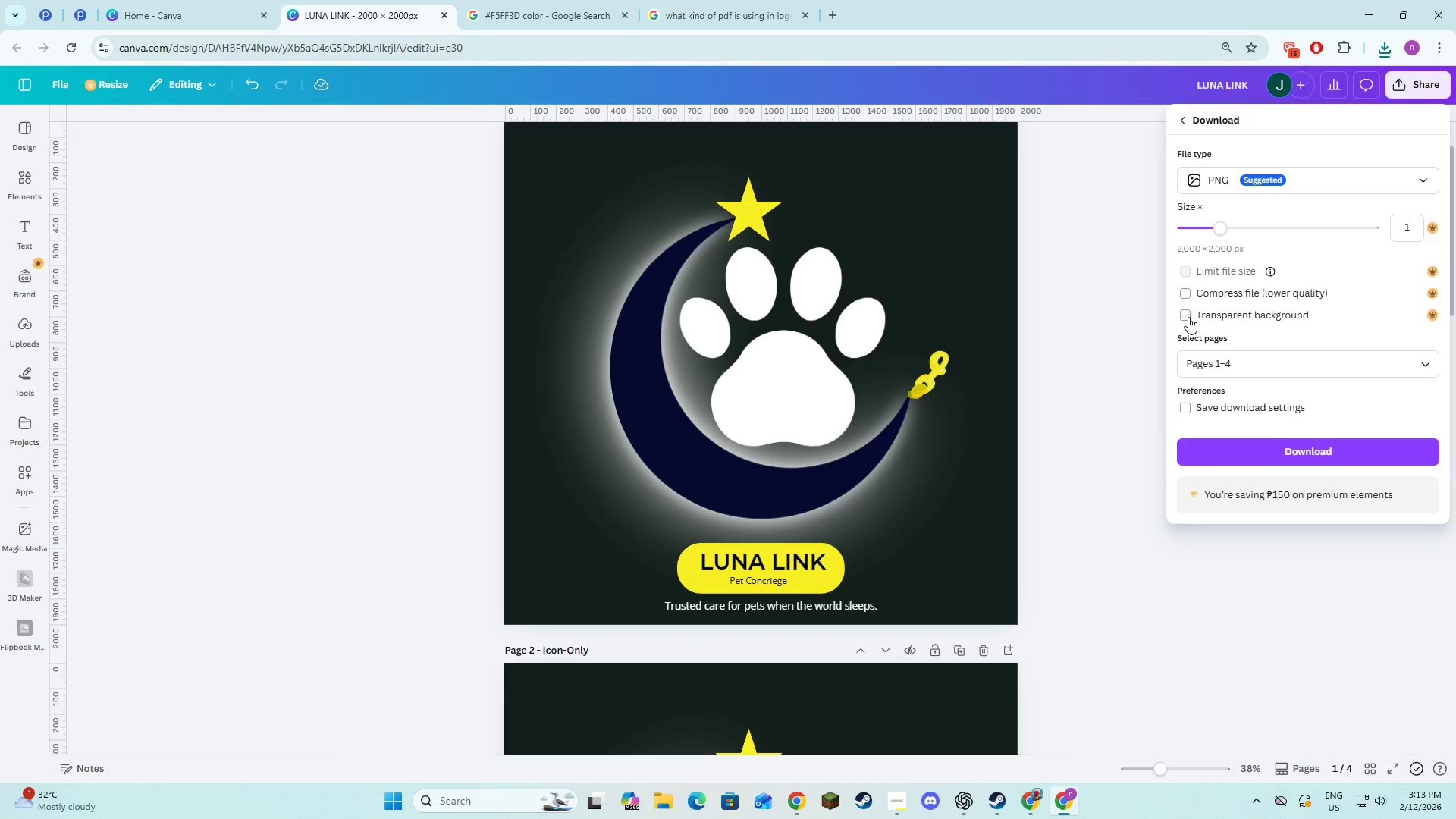 
wait(5.81)
 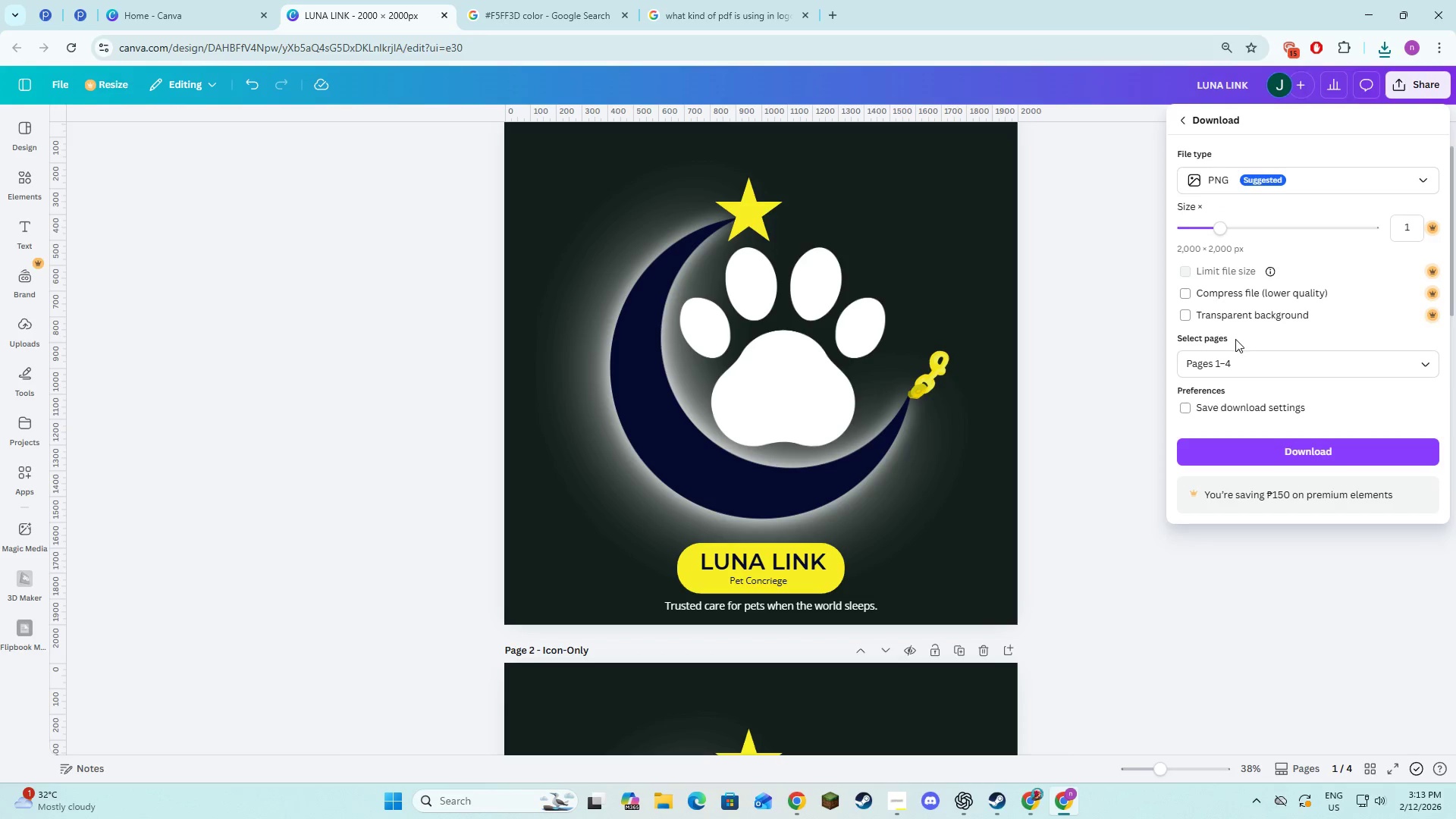 
left_click([1188, 318])
 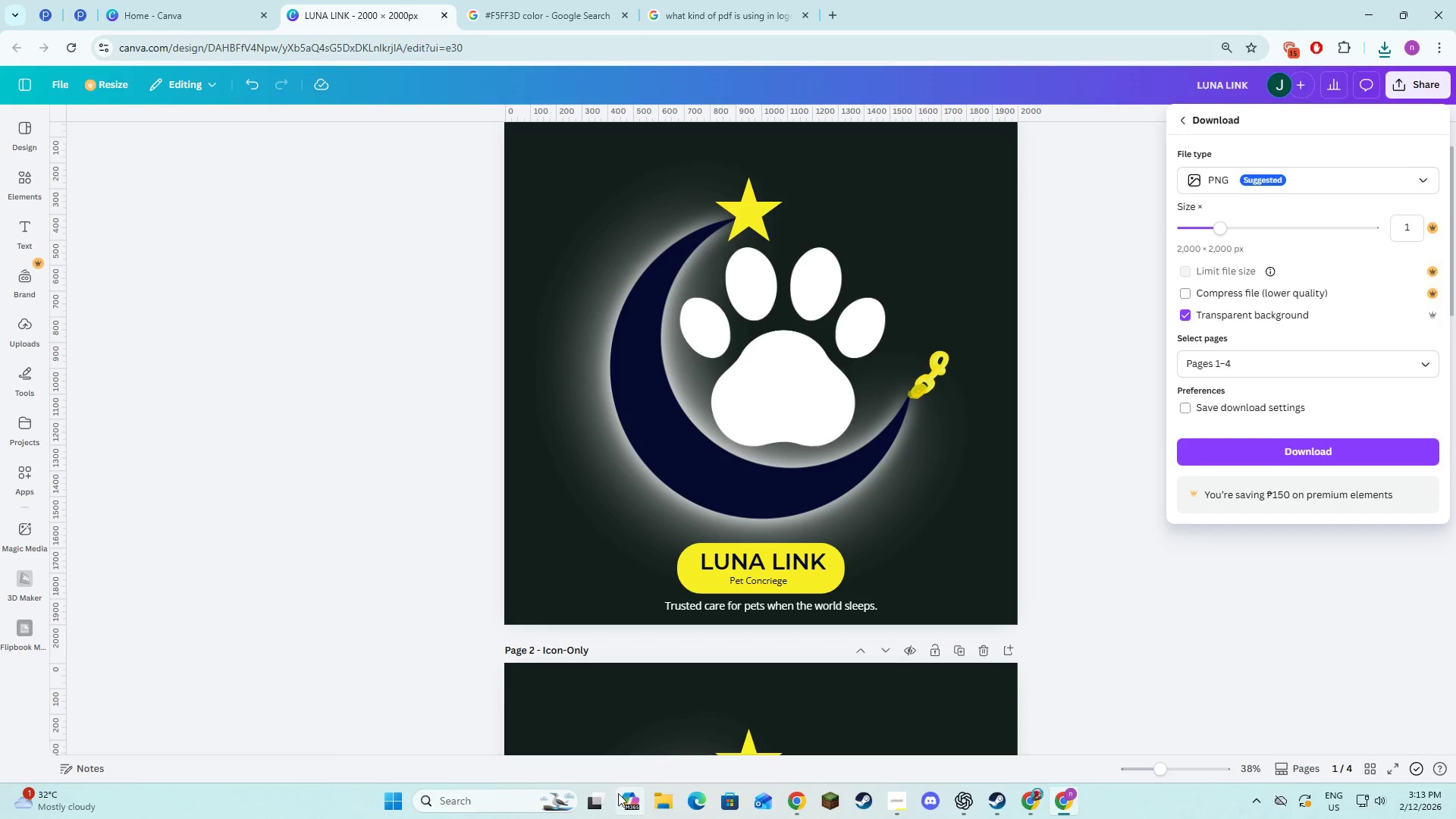 
left_click([659, 798])
 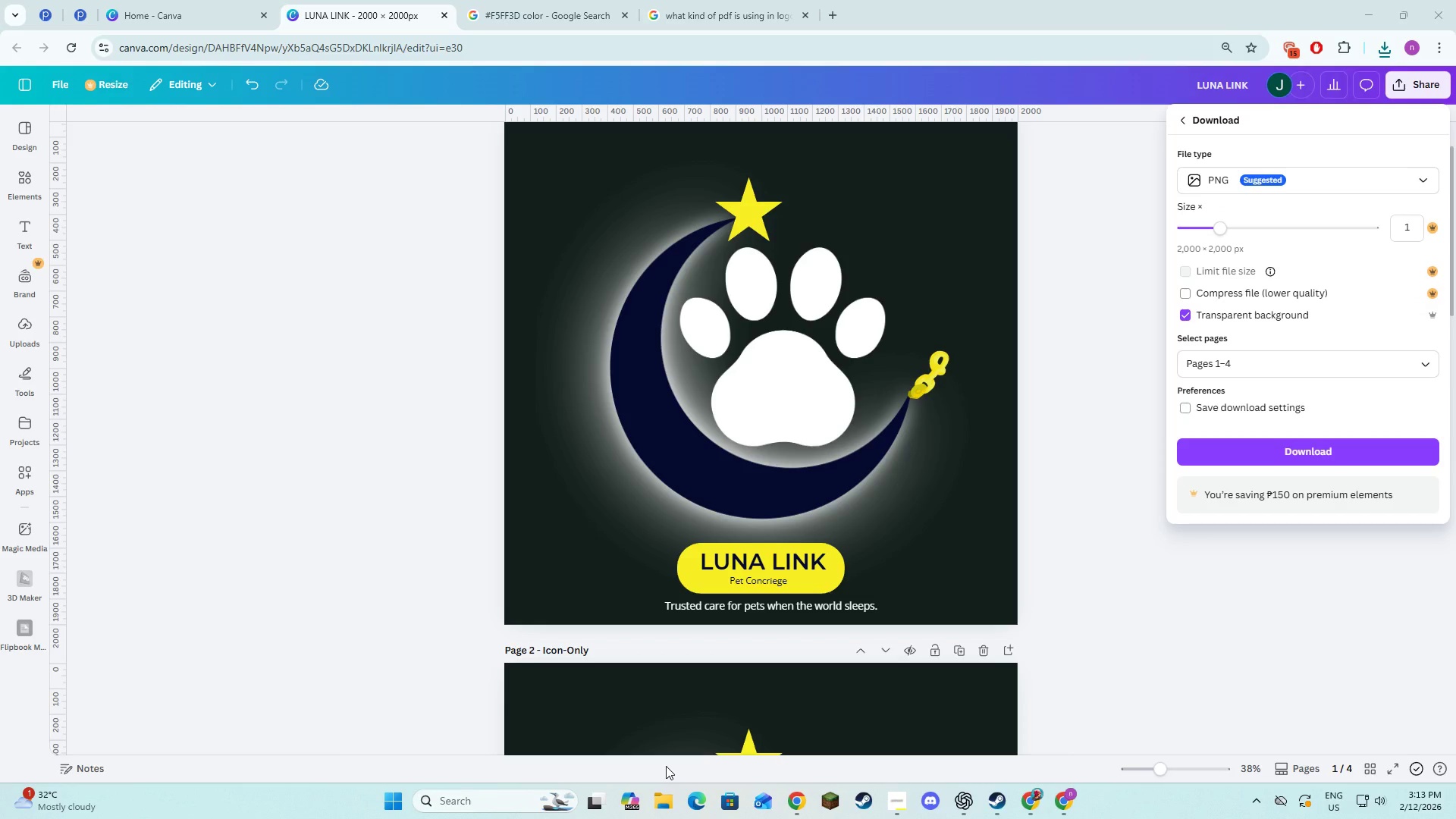 
key(Alt+Tab)
 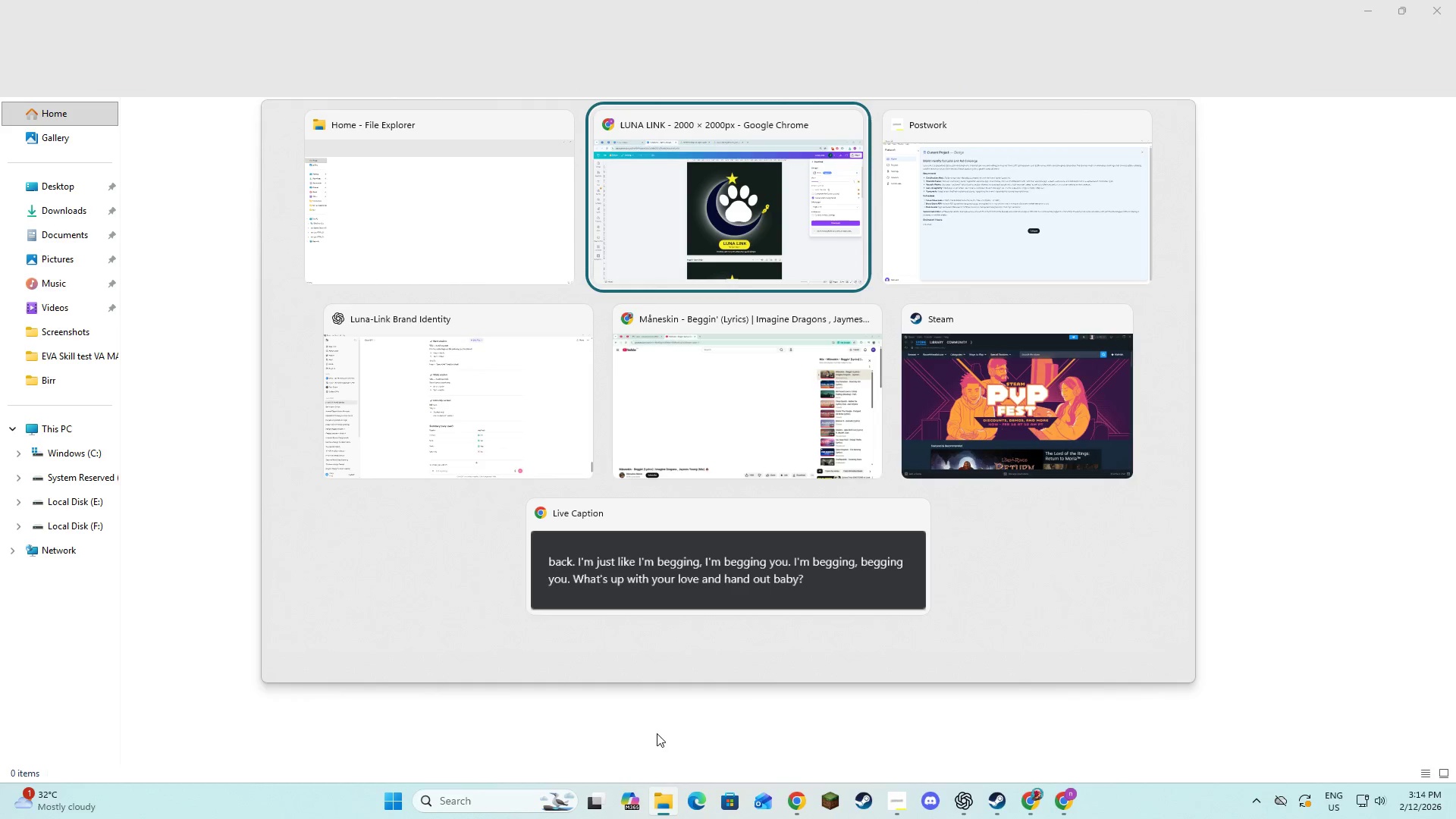 
left_click([1075, 228])